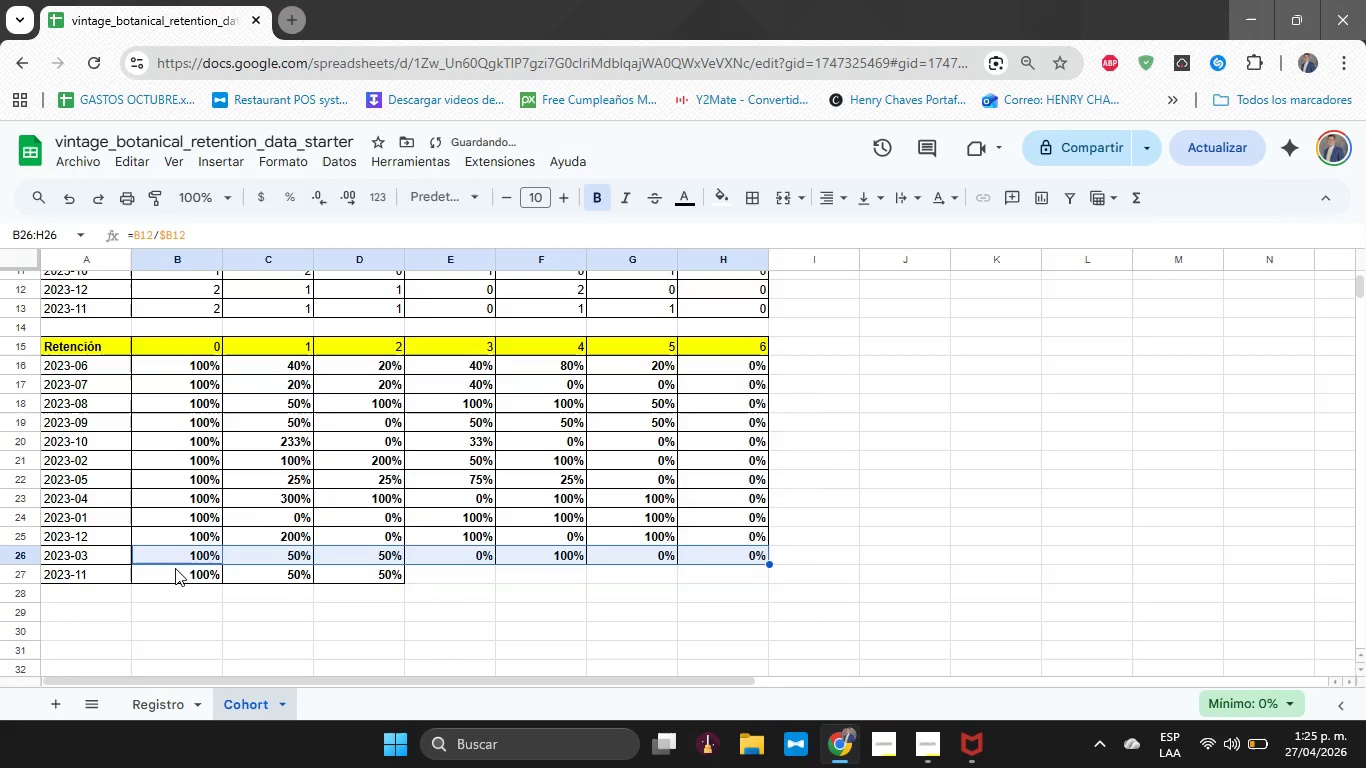 
left_click([177, 574])
 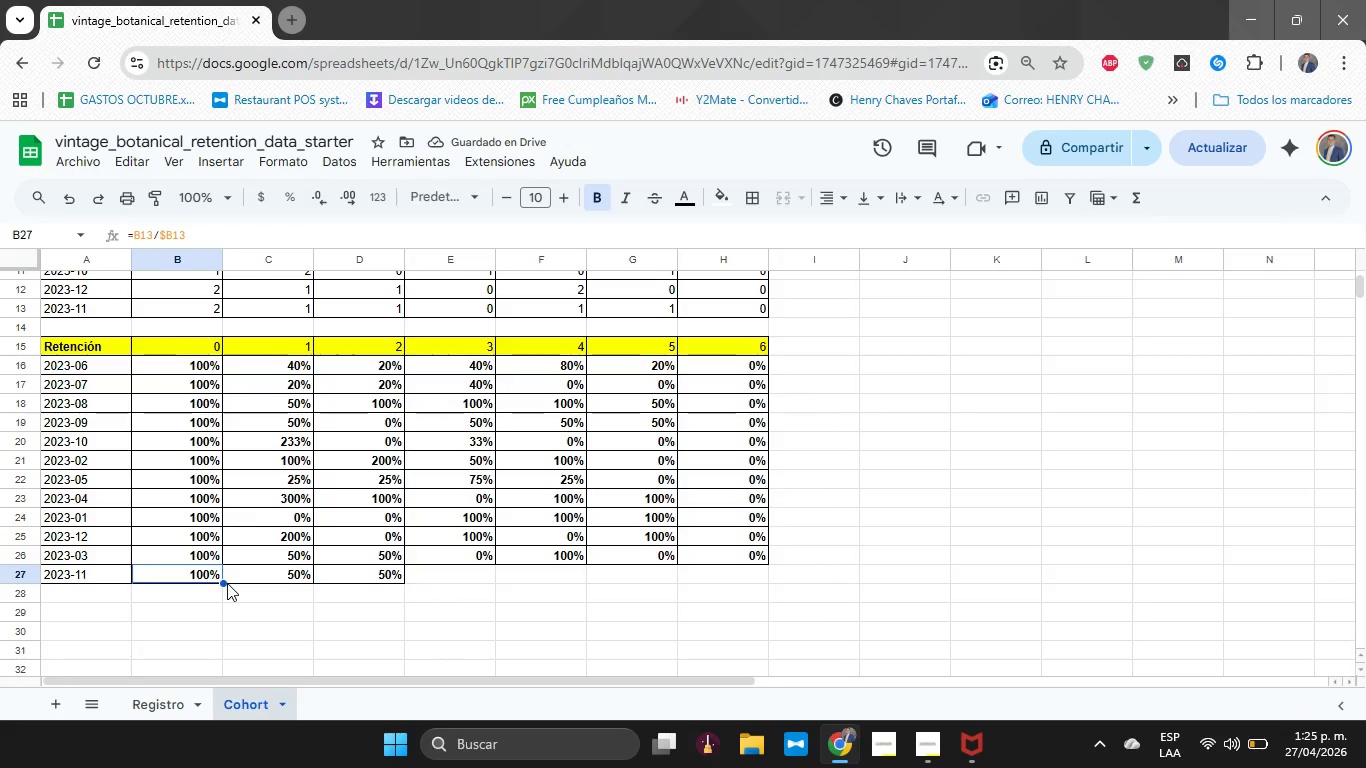 
left_click_drag(start_coordinate=[225, 583], to_coordinate=[704, 596])
 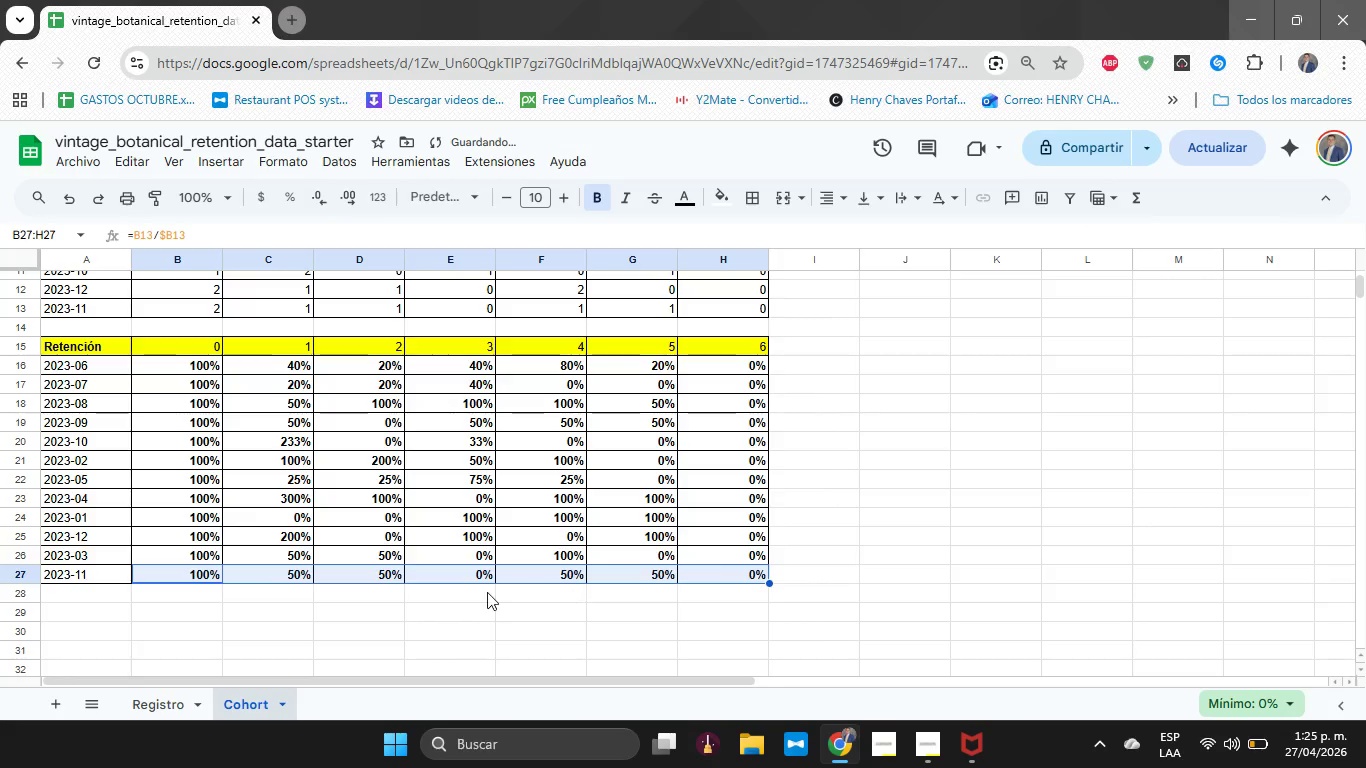 
left_click([487, 592])
 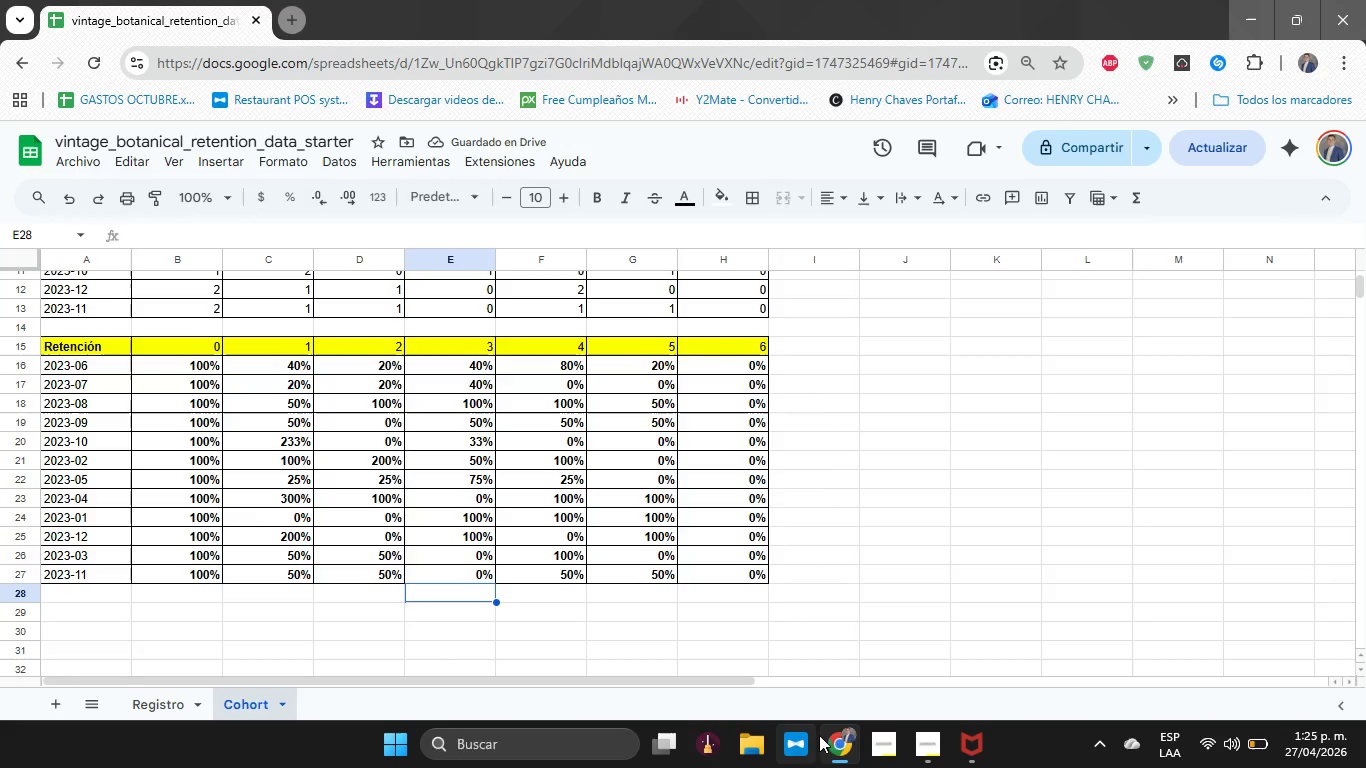 
left_click([918, 732])